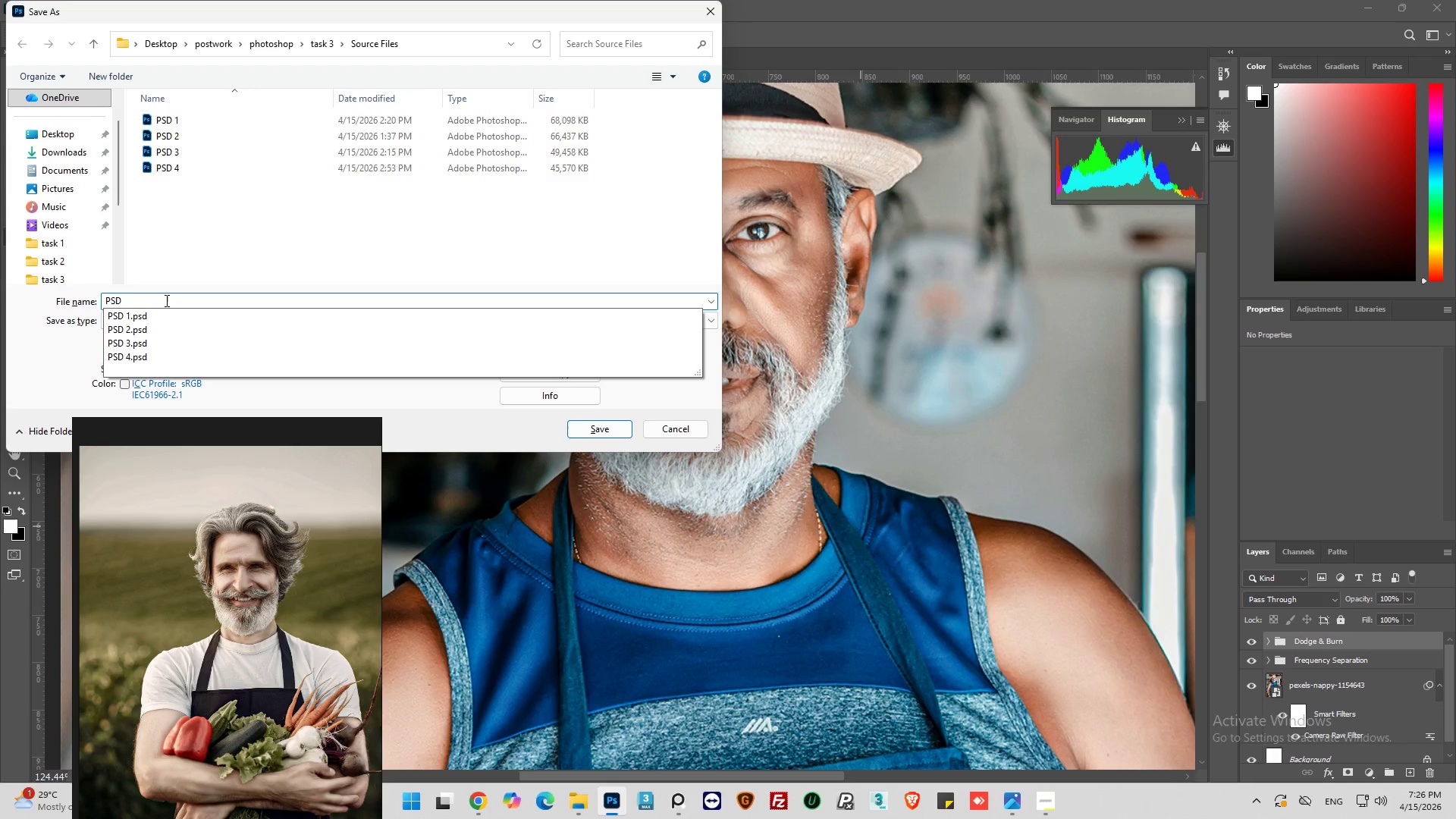 
key(5)
 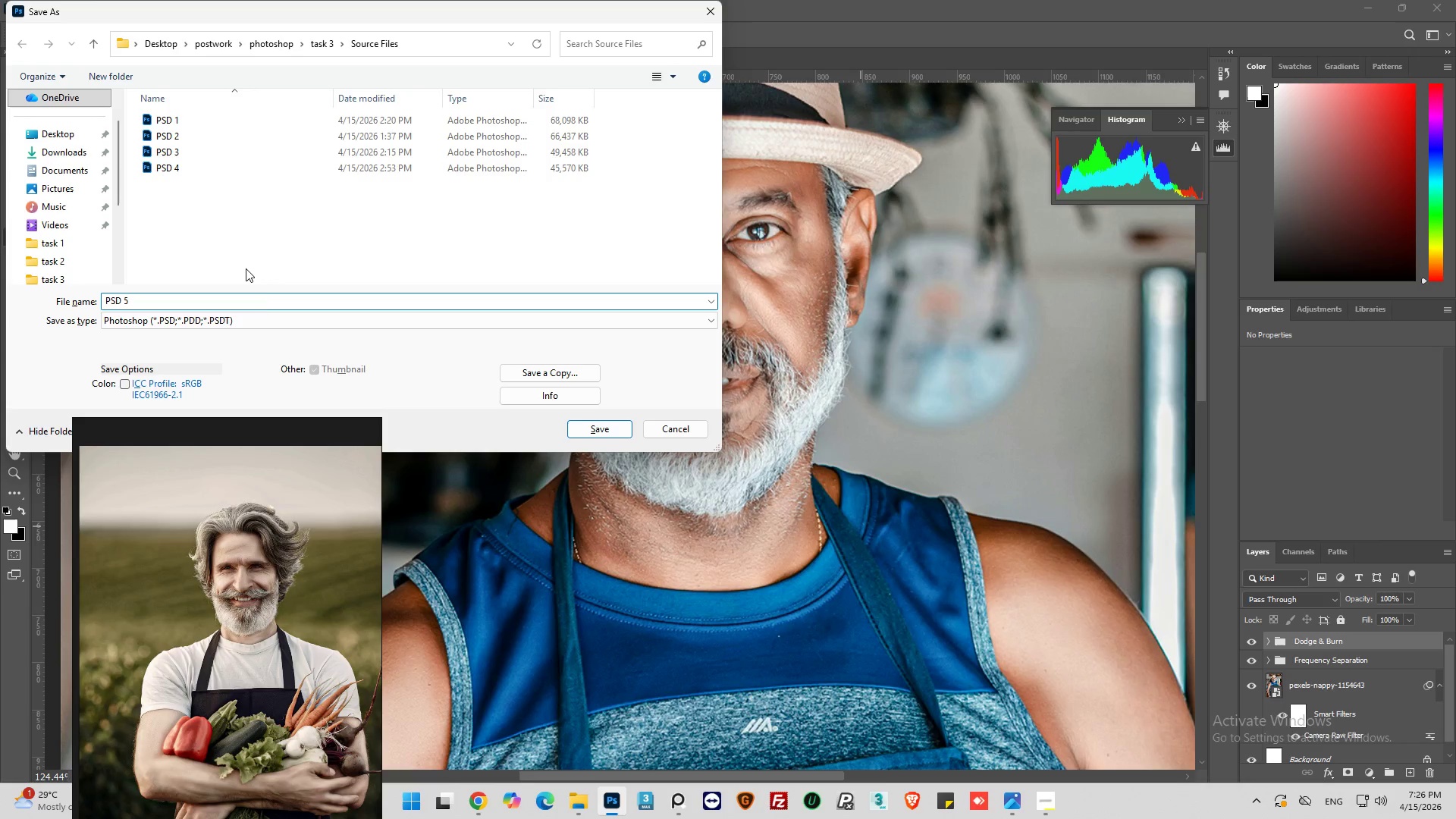 
wait(5.53)
 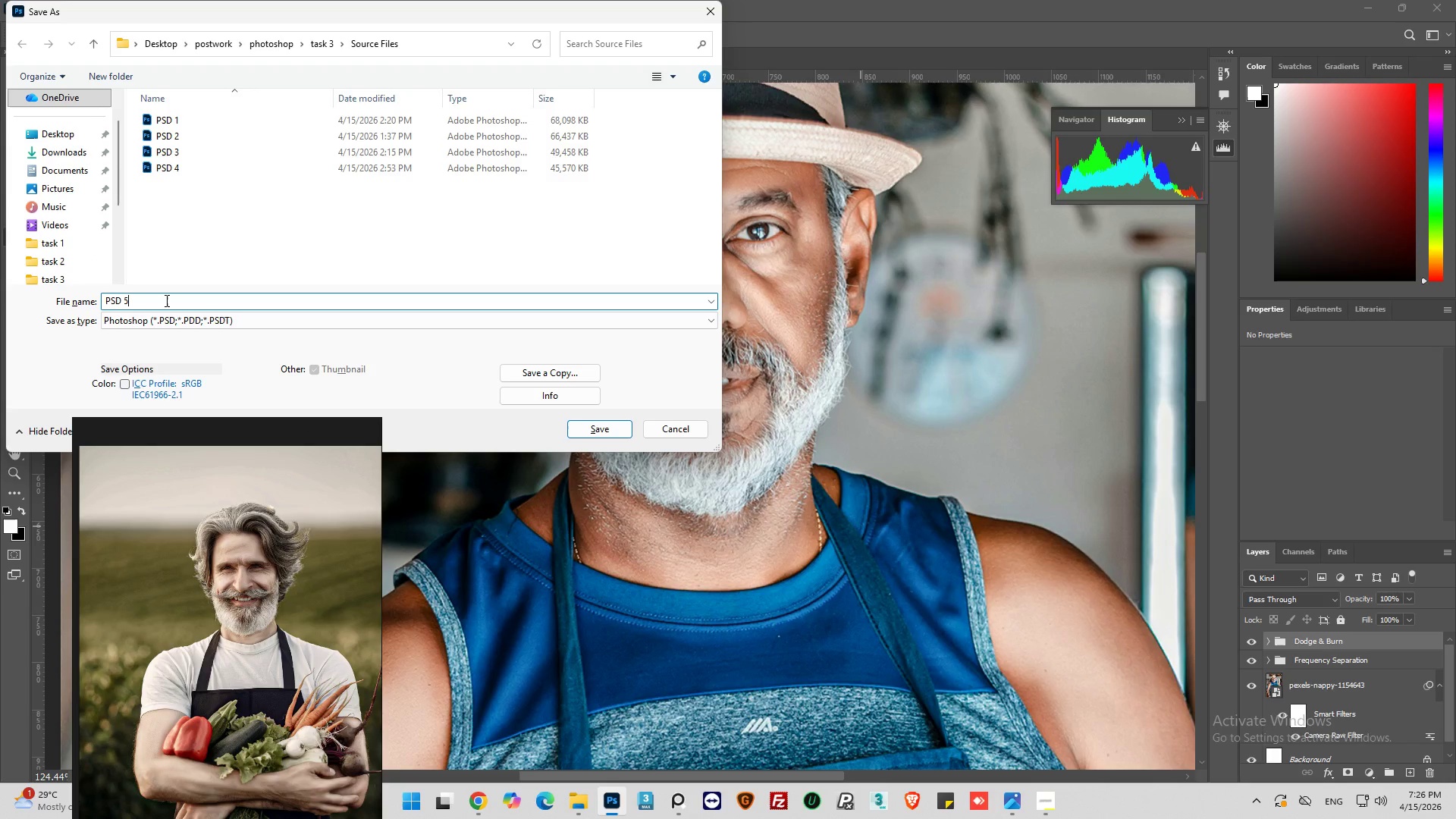 
left_click([593, 428])
 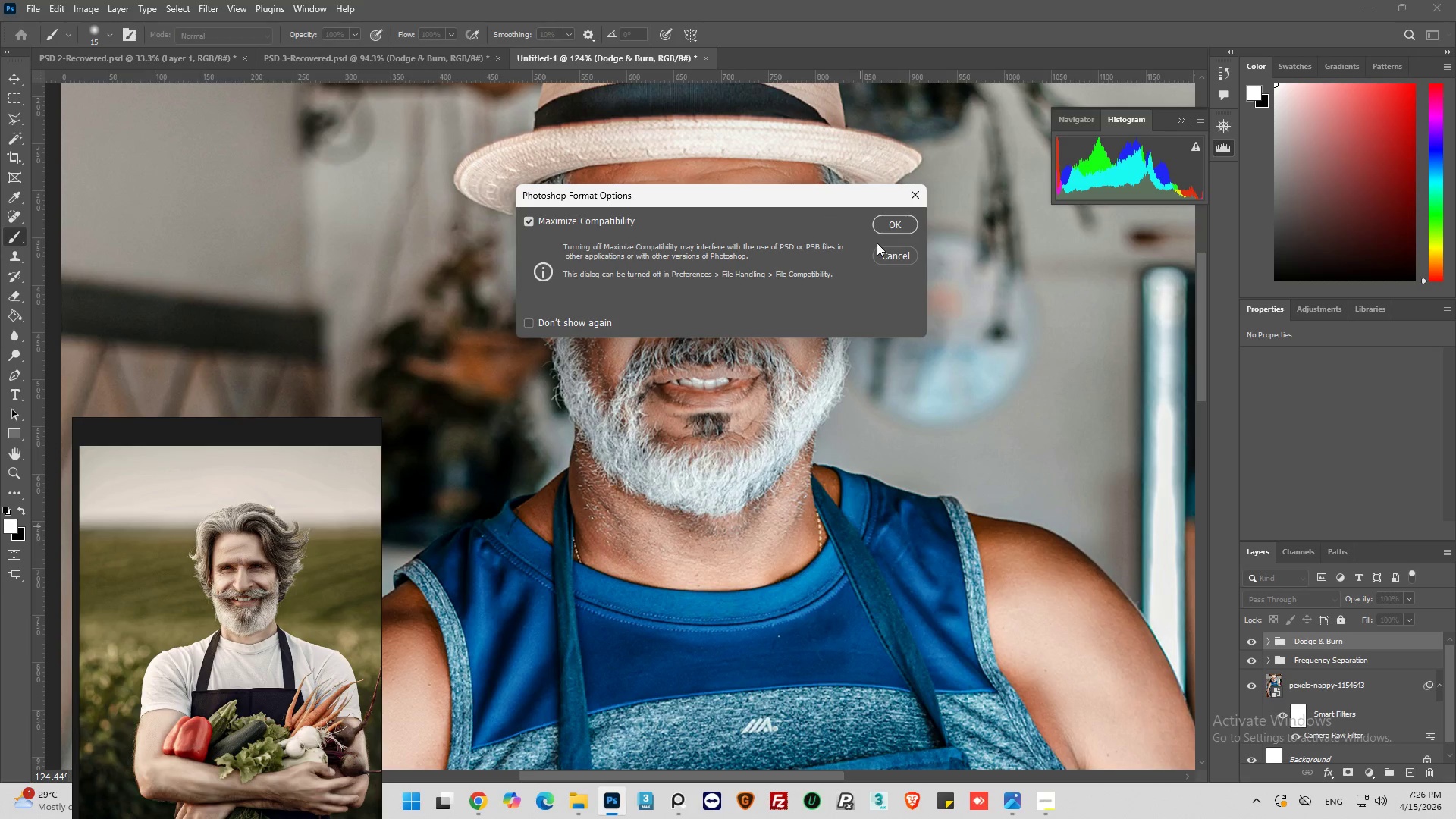 
left_click([899, 224])
 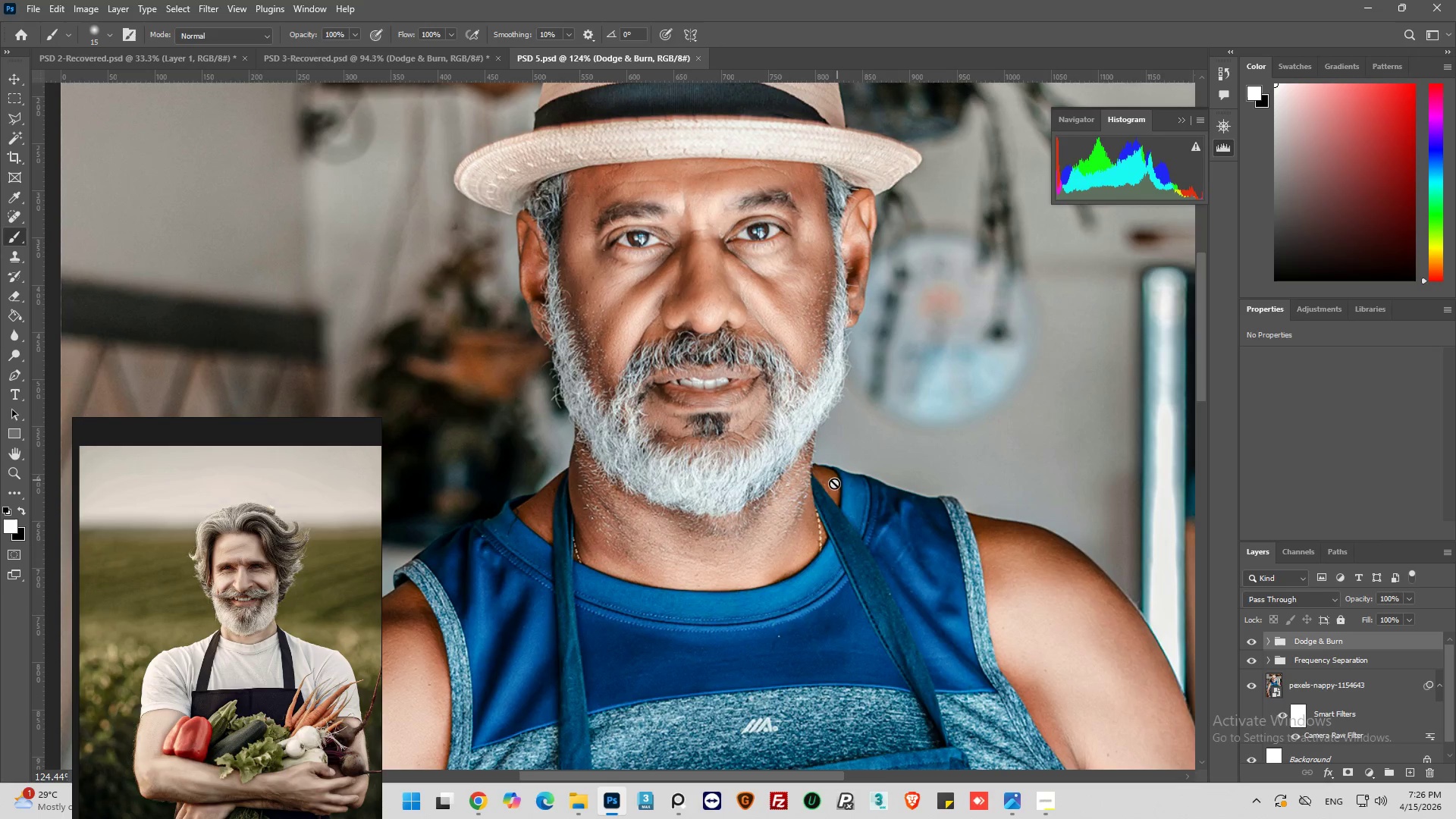 
hold_key(key=AltLeft, duration=0.31)
 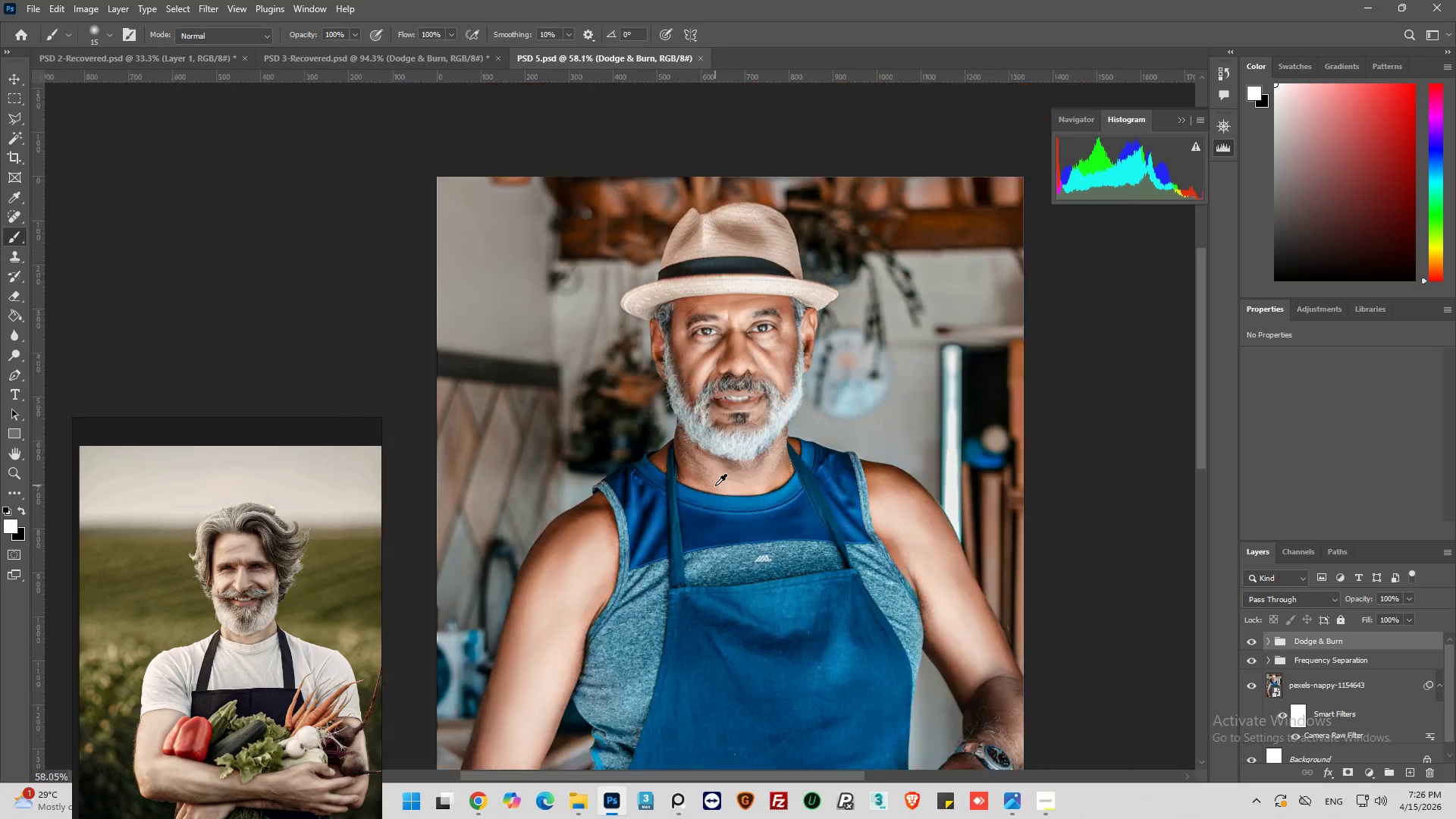 
key(Alt+AltLeft)
 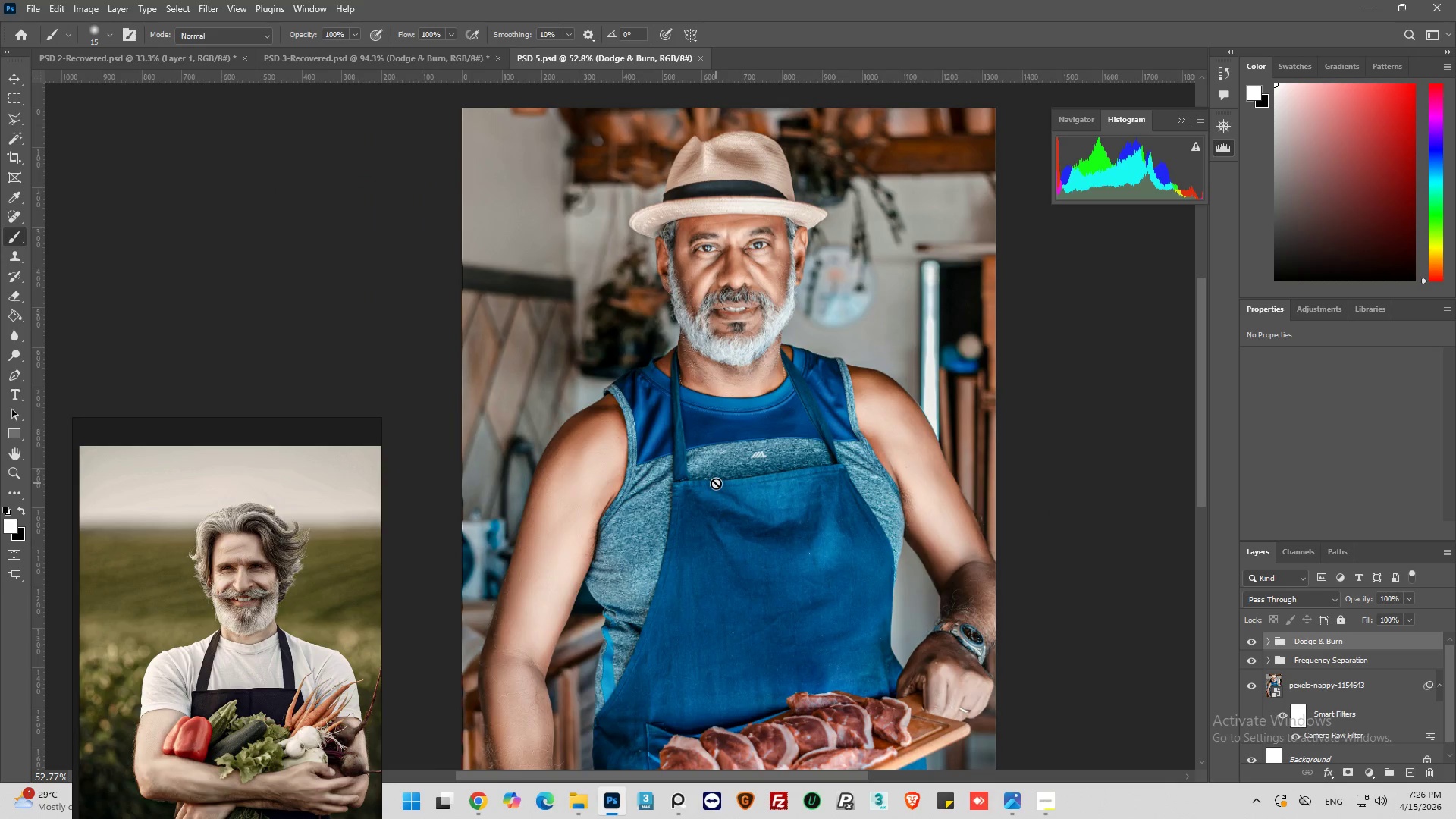 
key(Alt+AltLeft)
 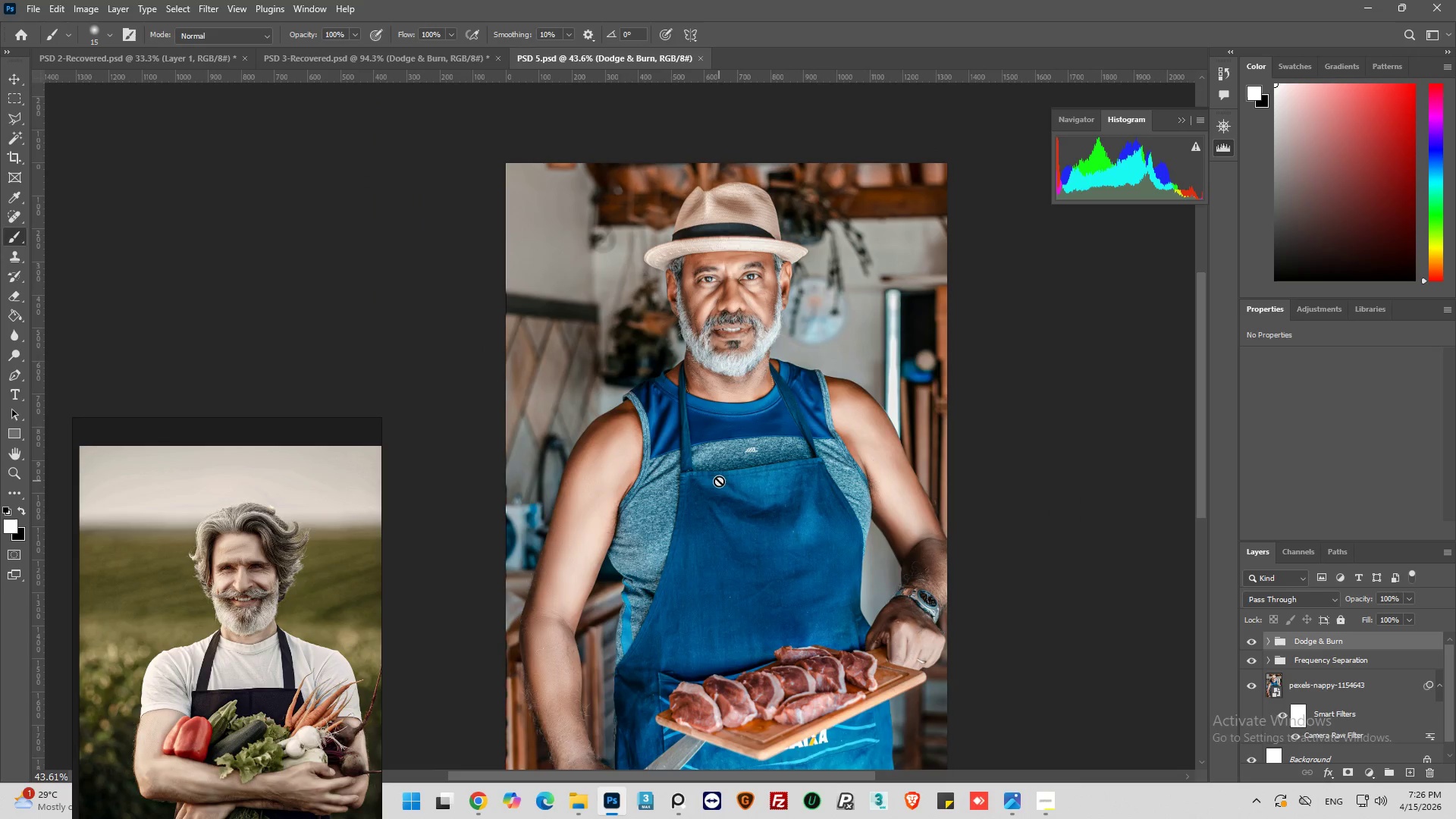 
key(Control+S)
 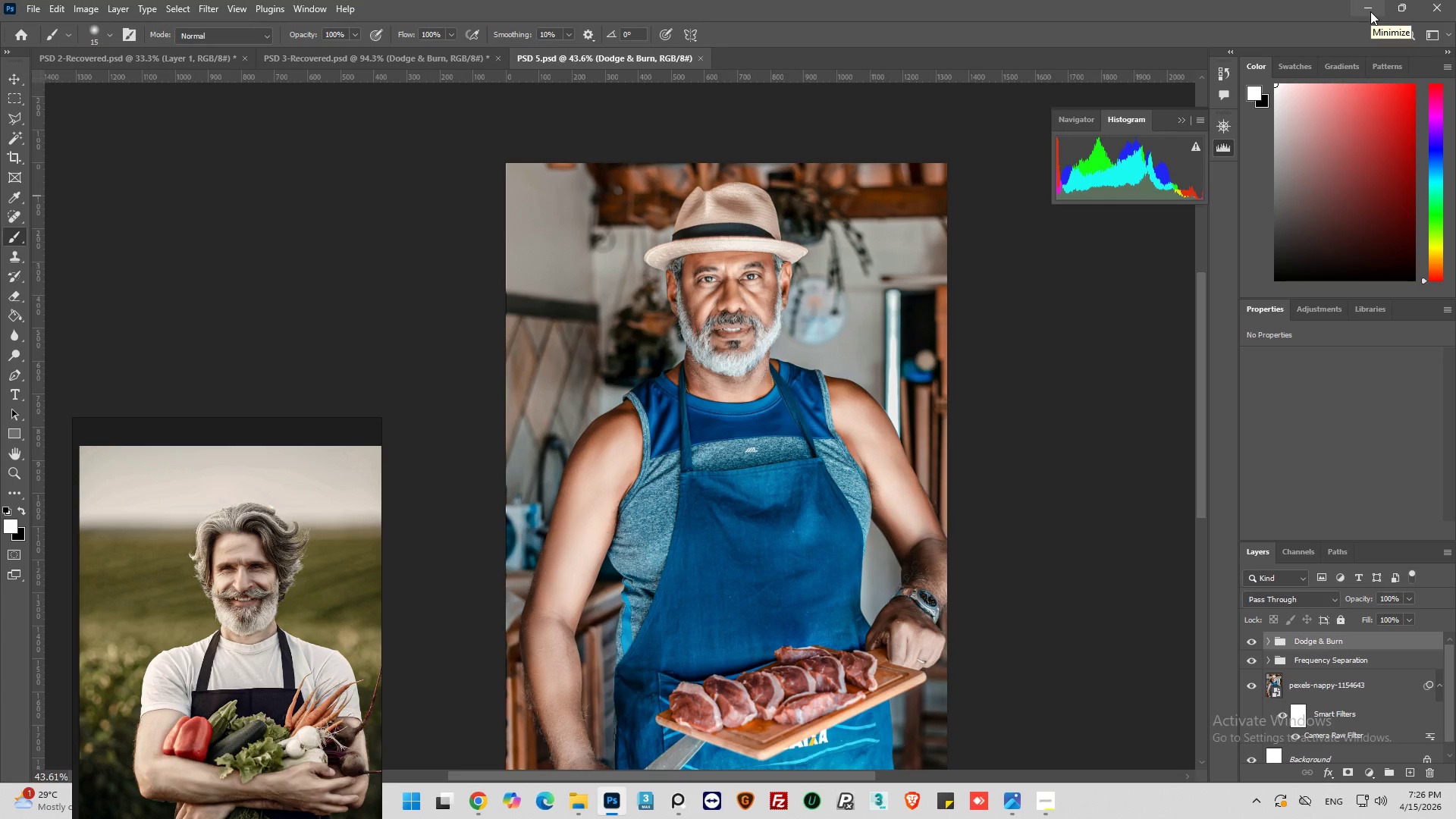 